 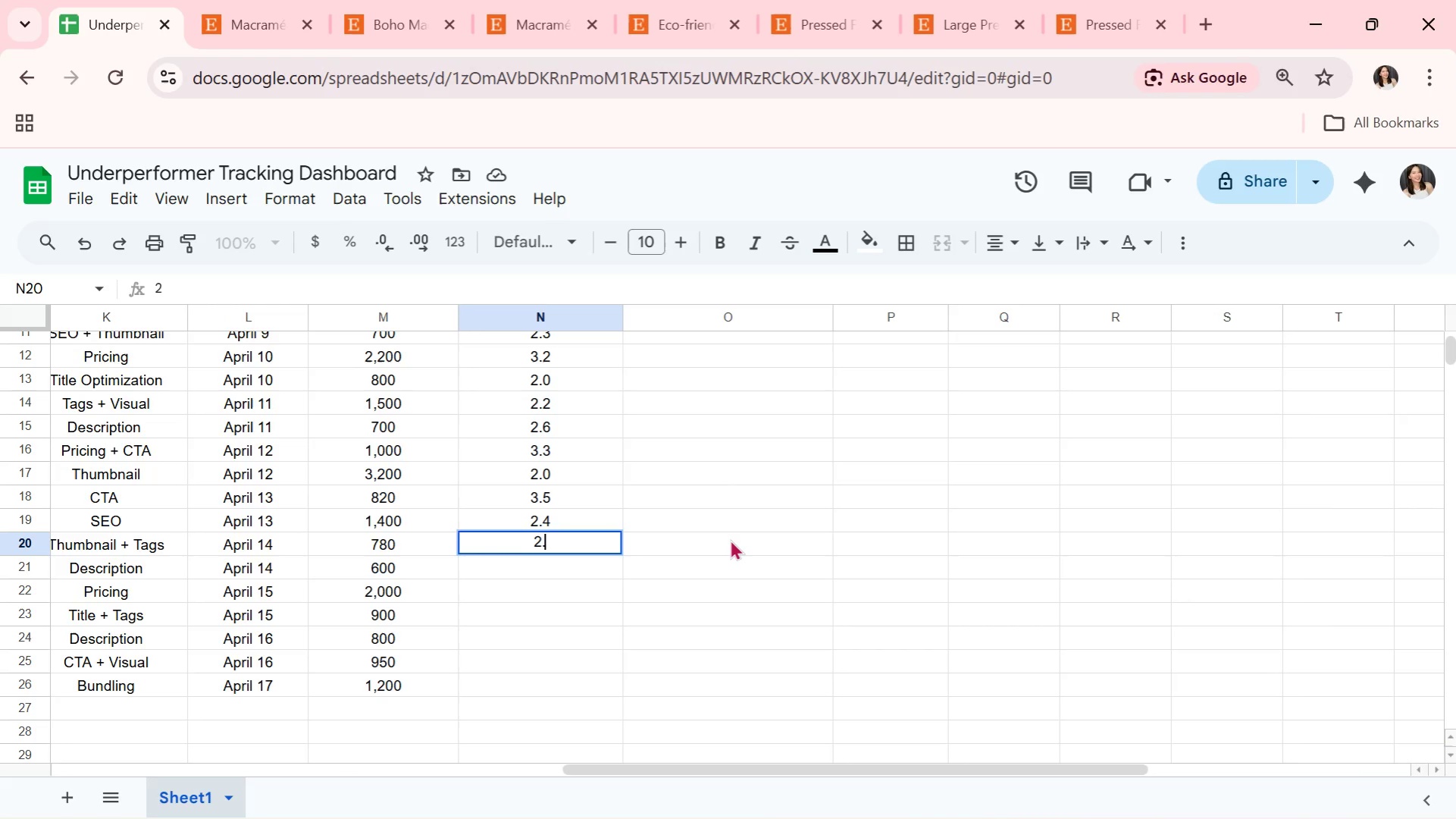 
key(Period)
 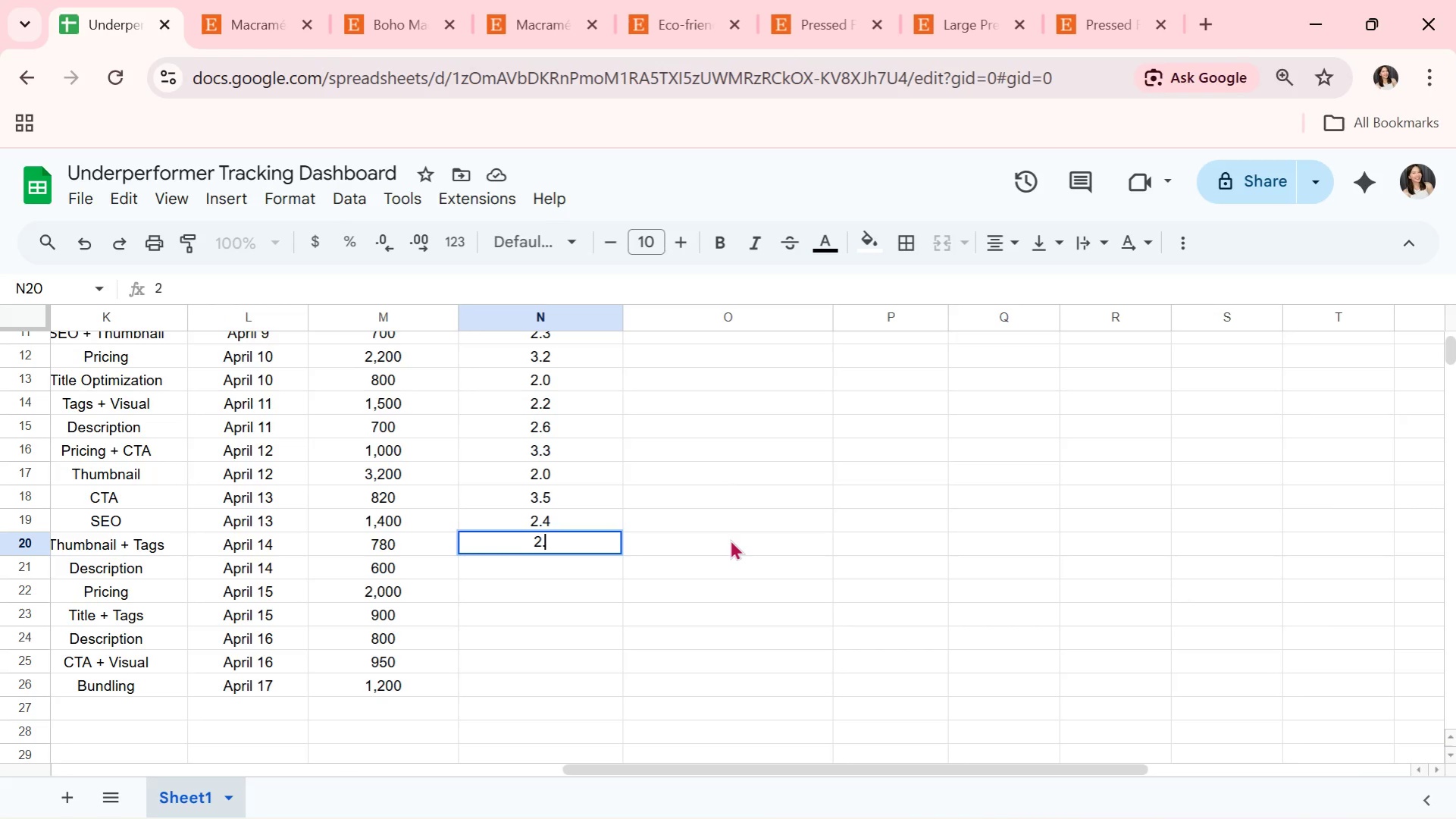 
key(1)
 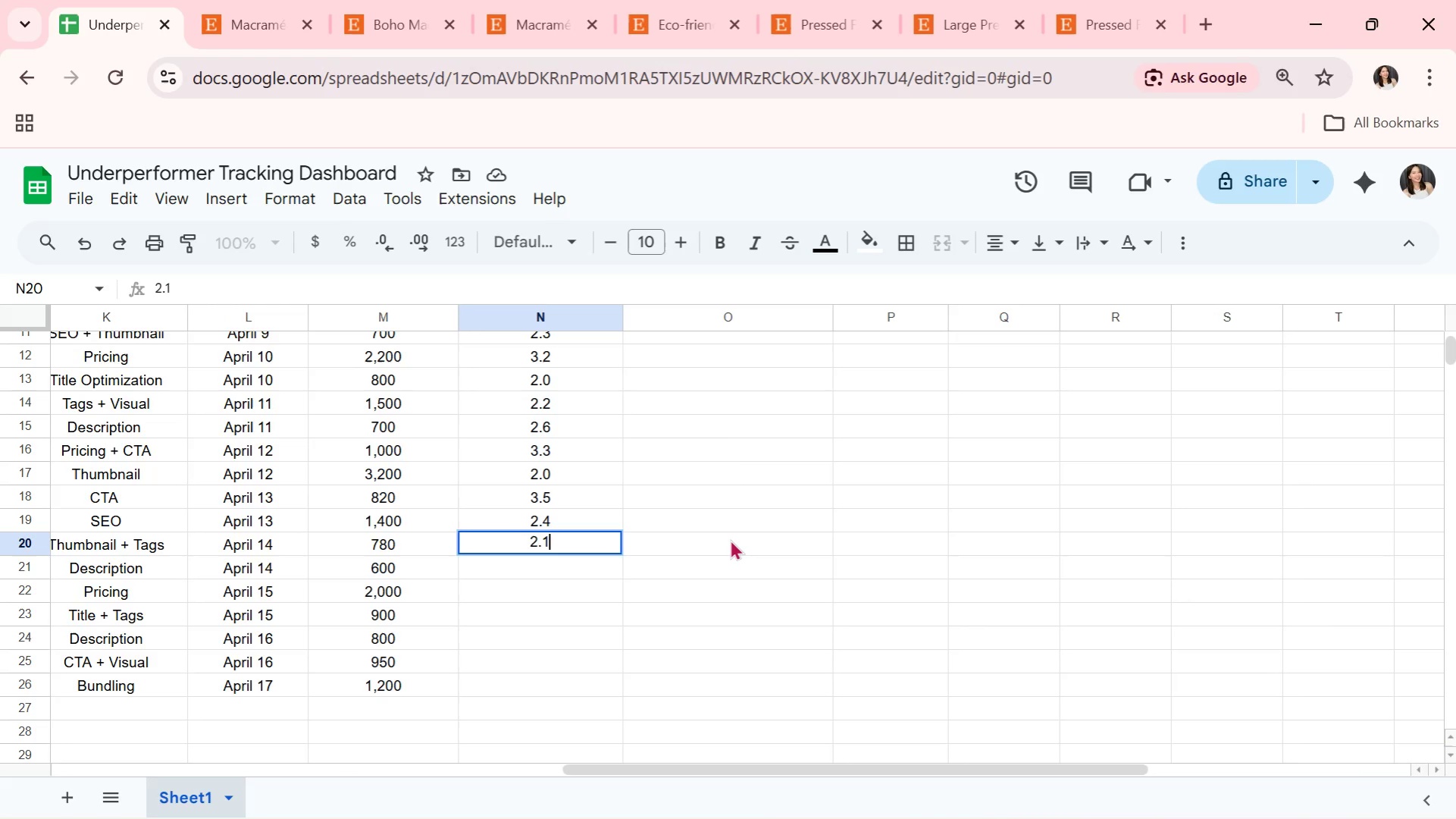 
key(Enter)
 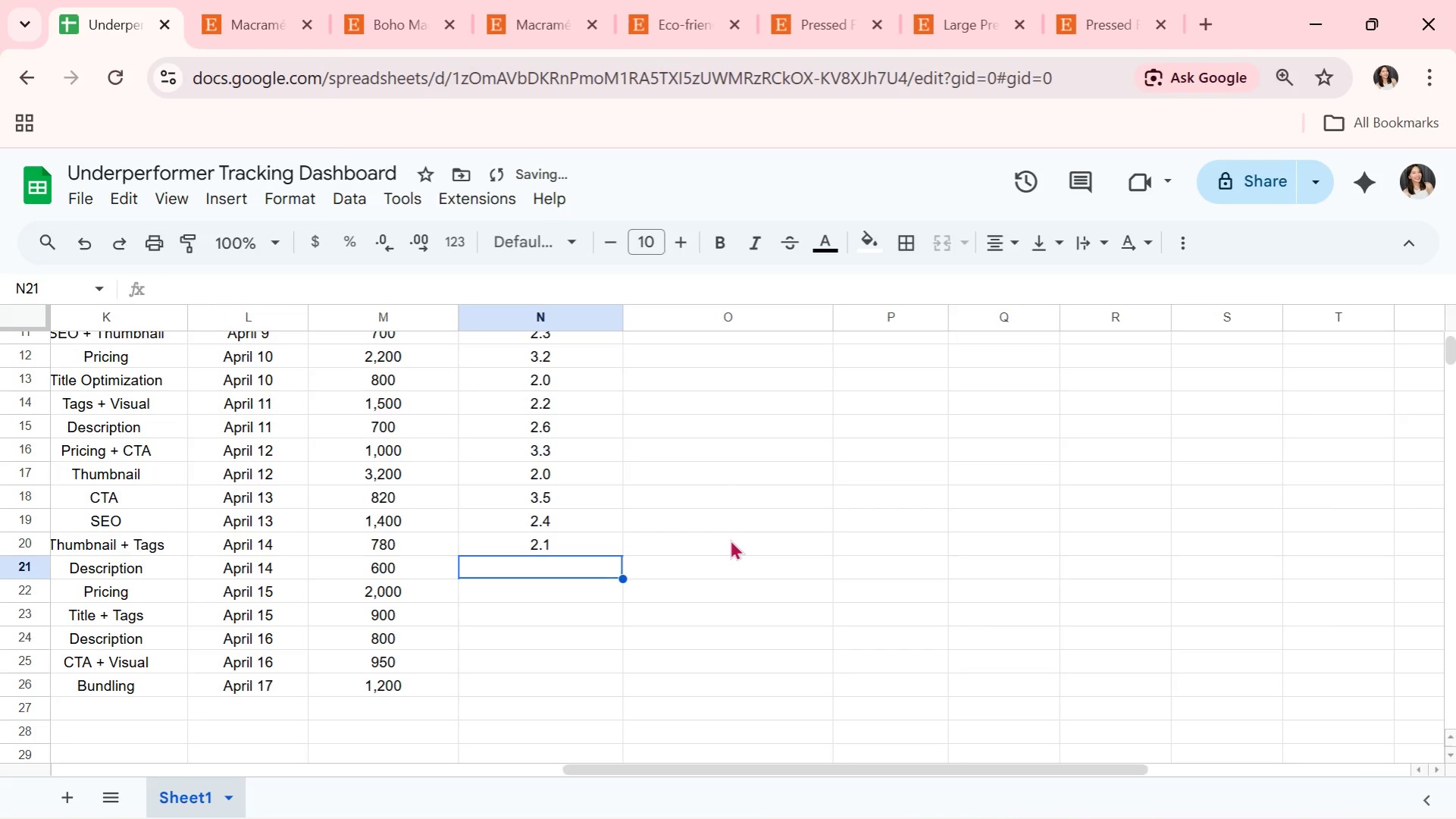 
key(2)
 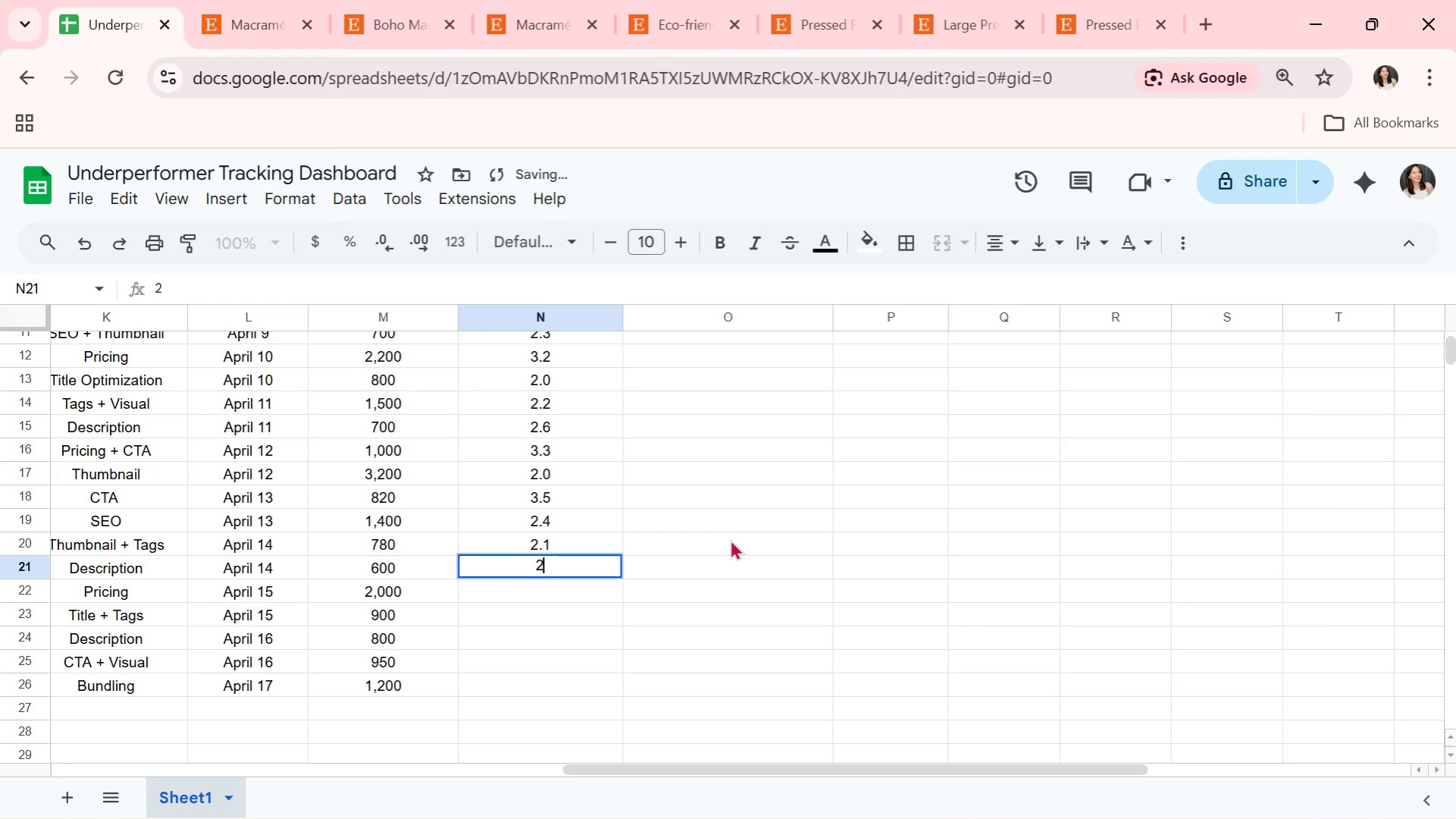 
key(Period)
 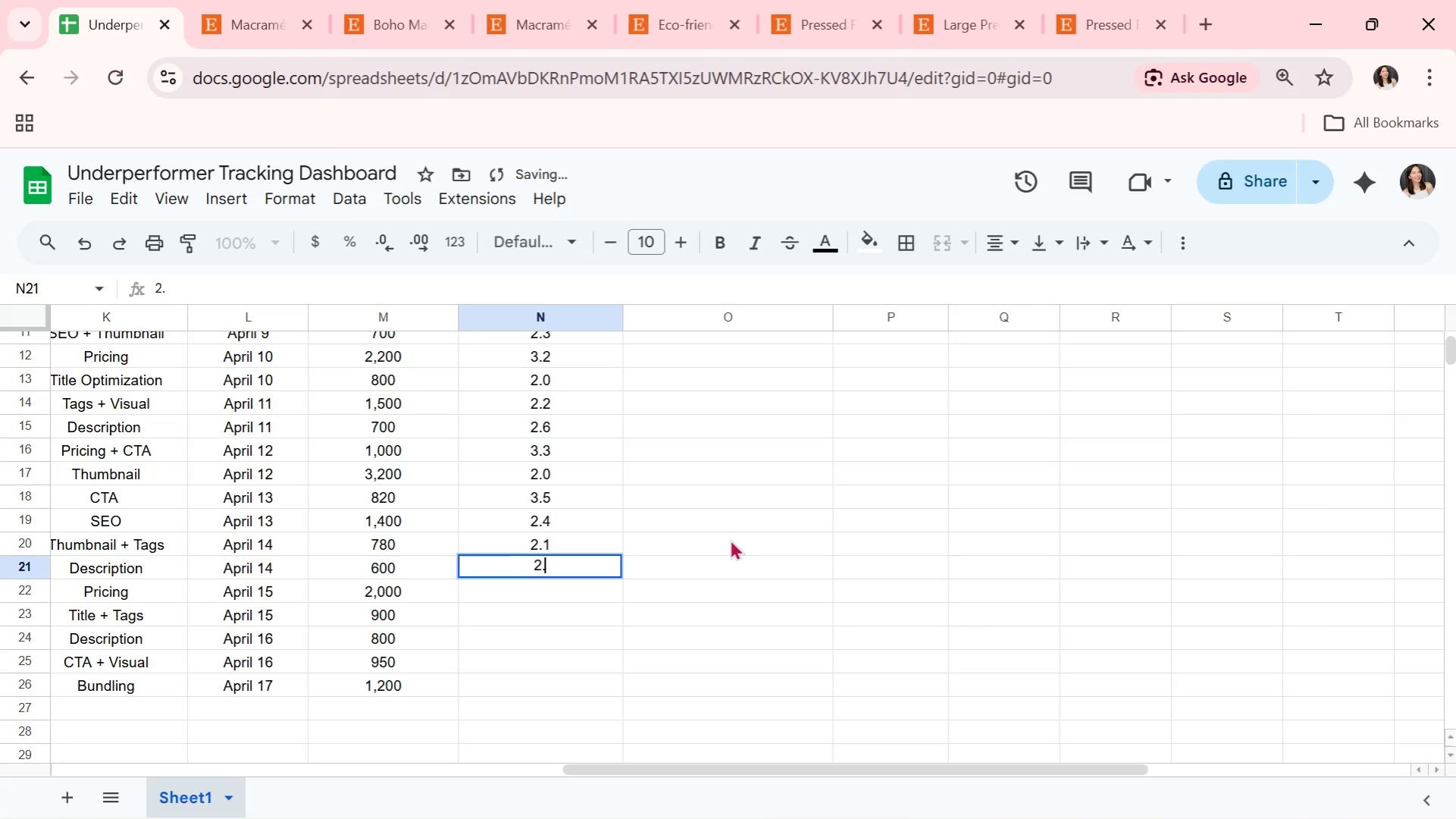 
key(7)
 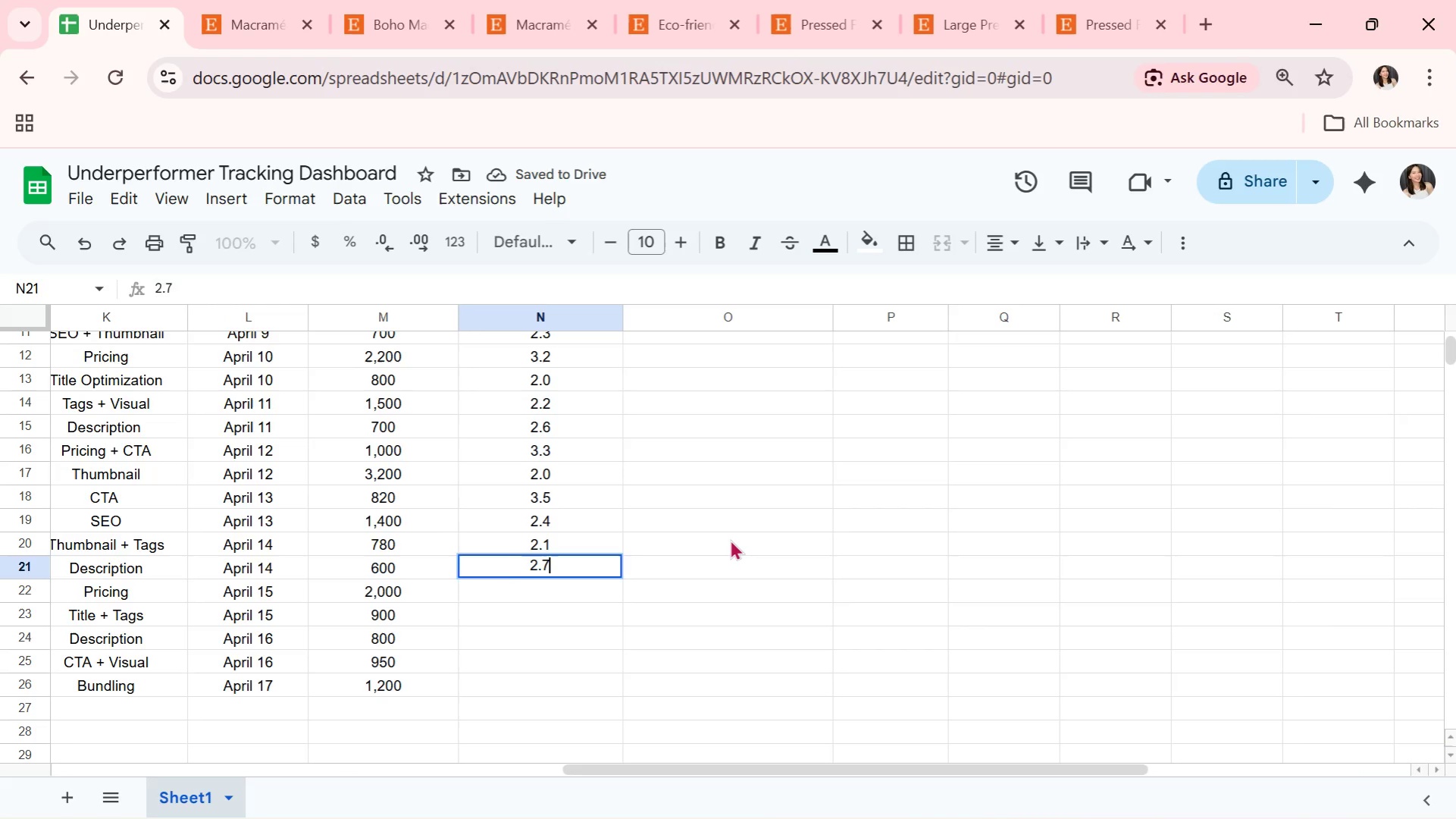 
key(Enter)
 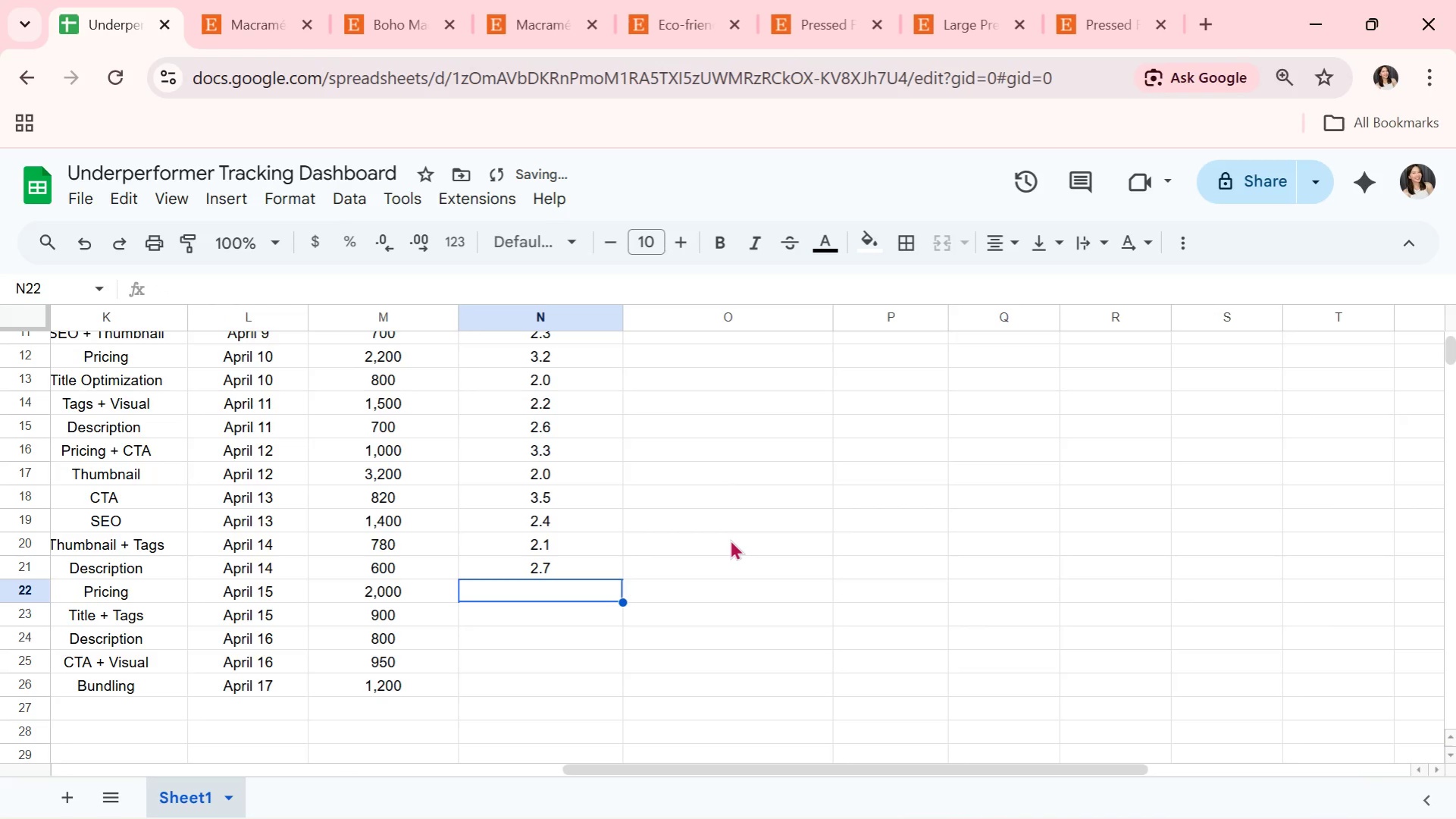 
key(3)
 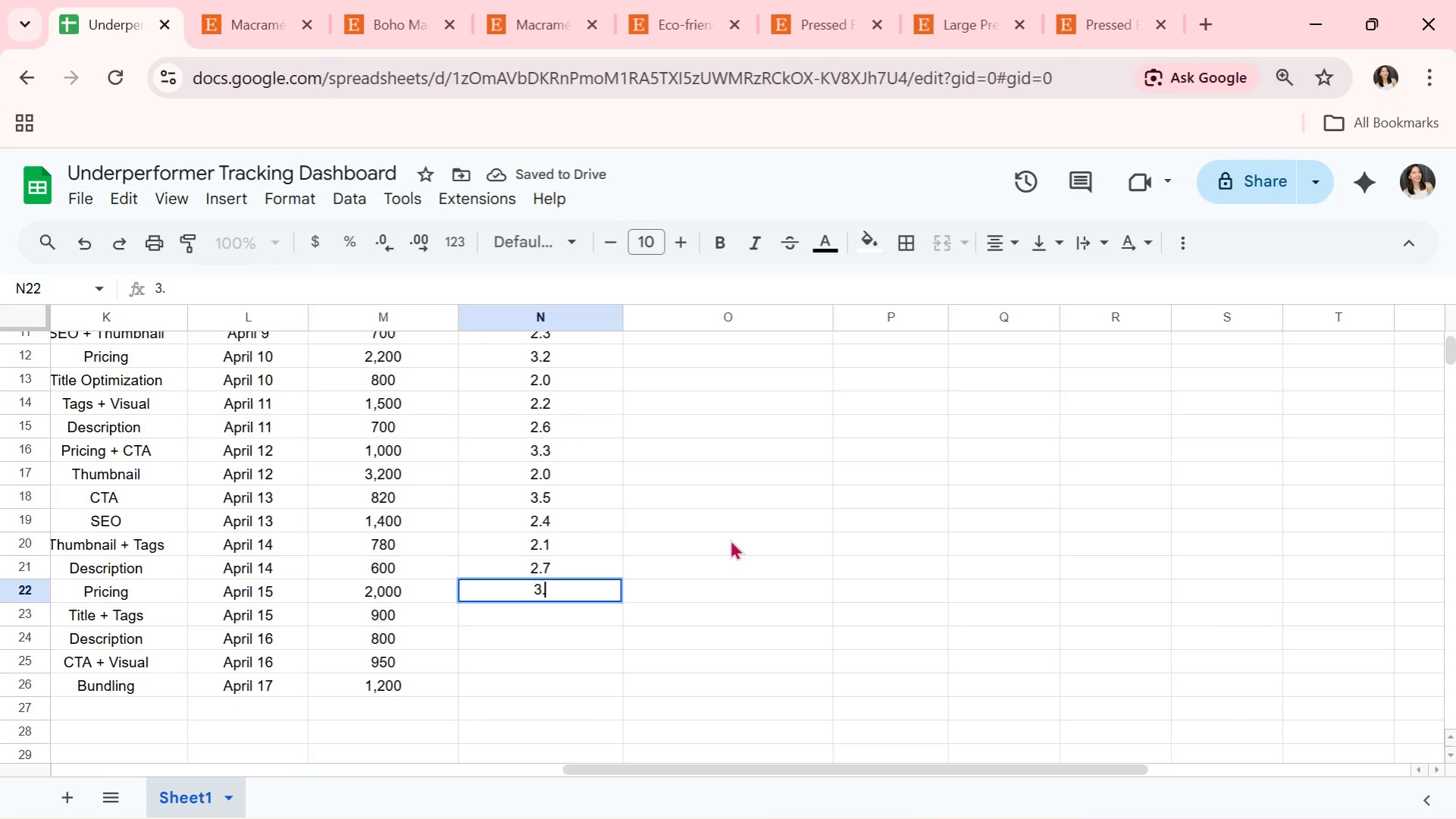 
key(Period)
 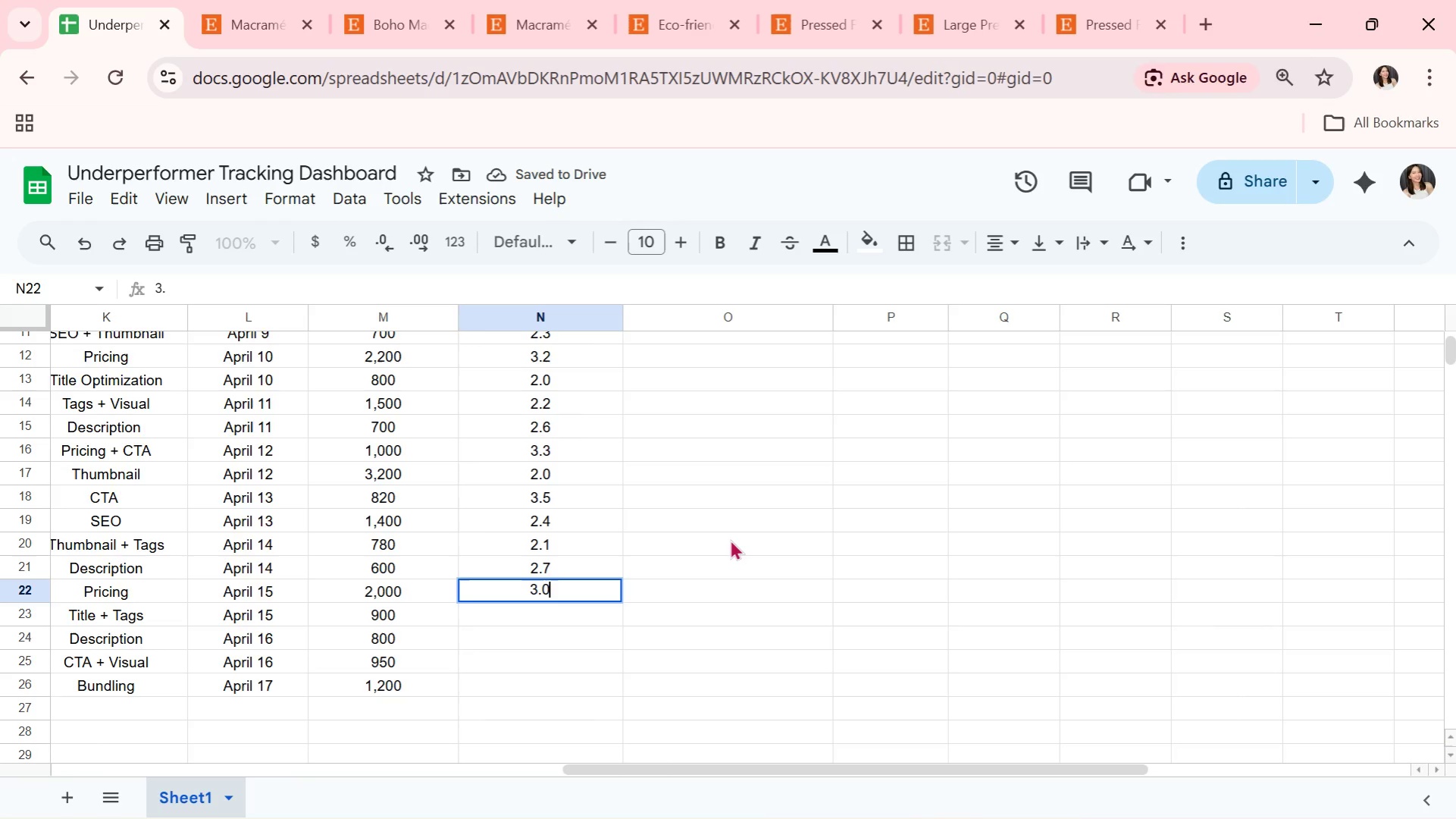 
key(0)
 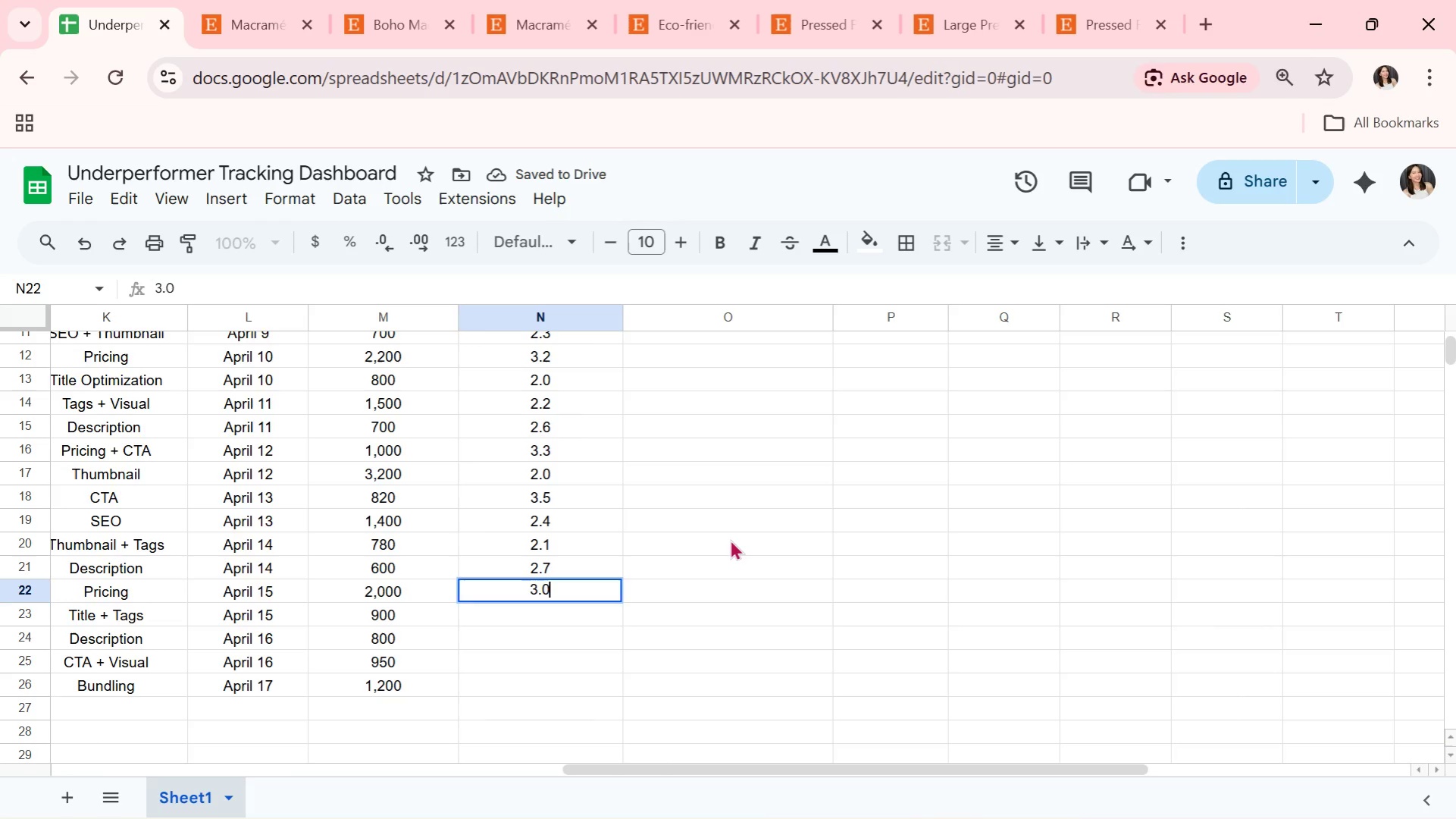 
key(Enter)
 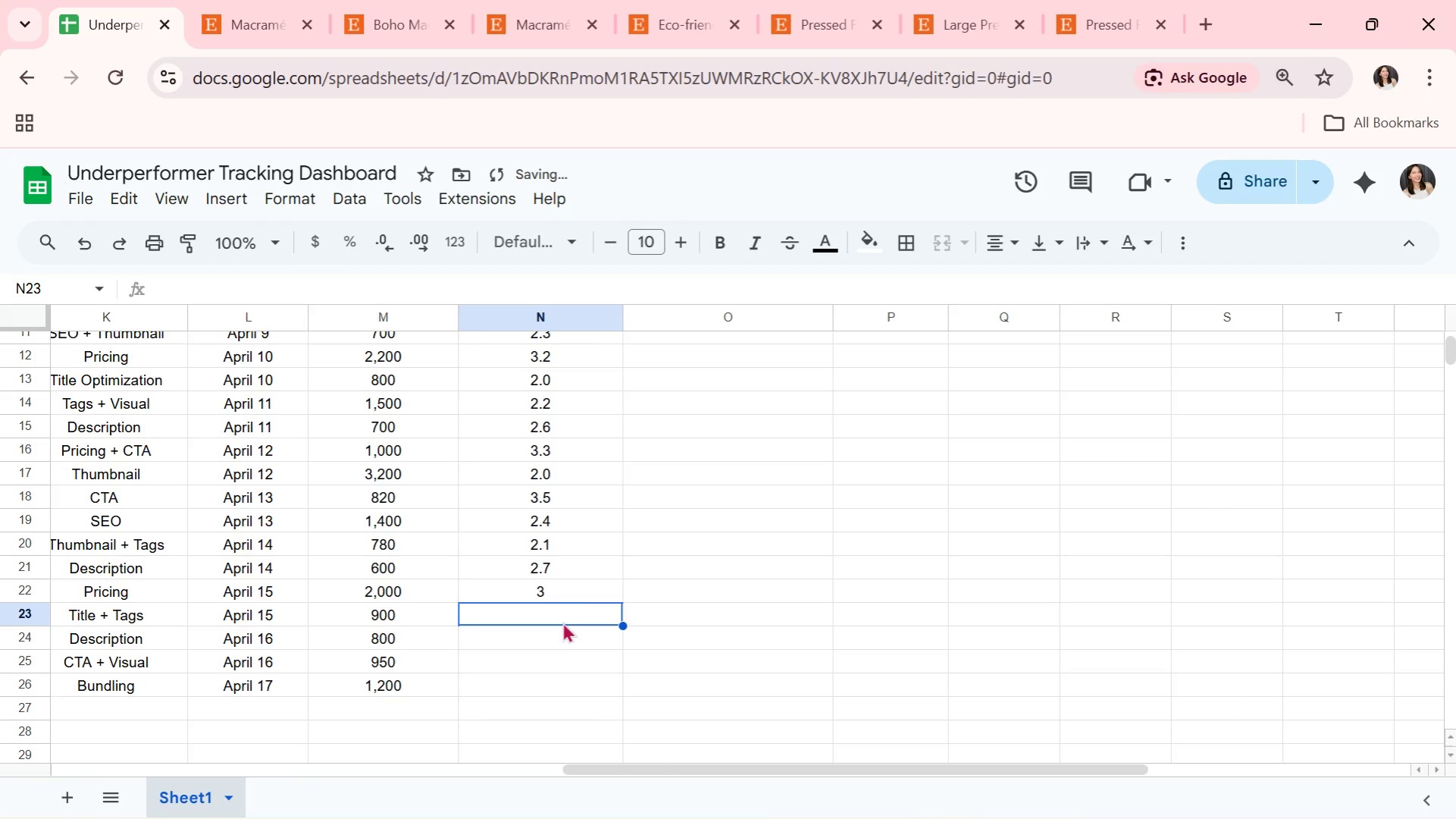 
left_click_drag(start_coordinate=[571, 596], to_coordinate=[562, 713])
 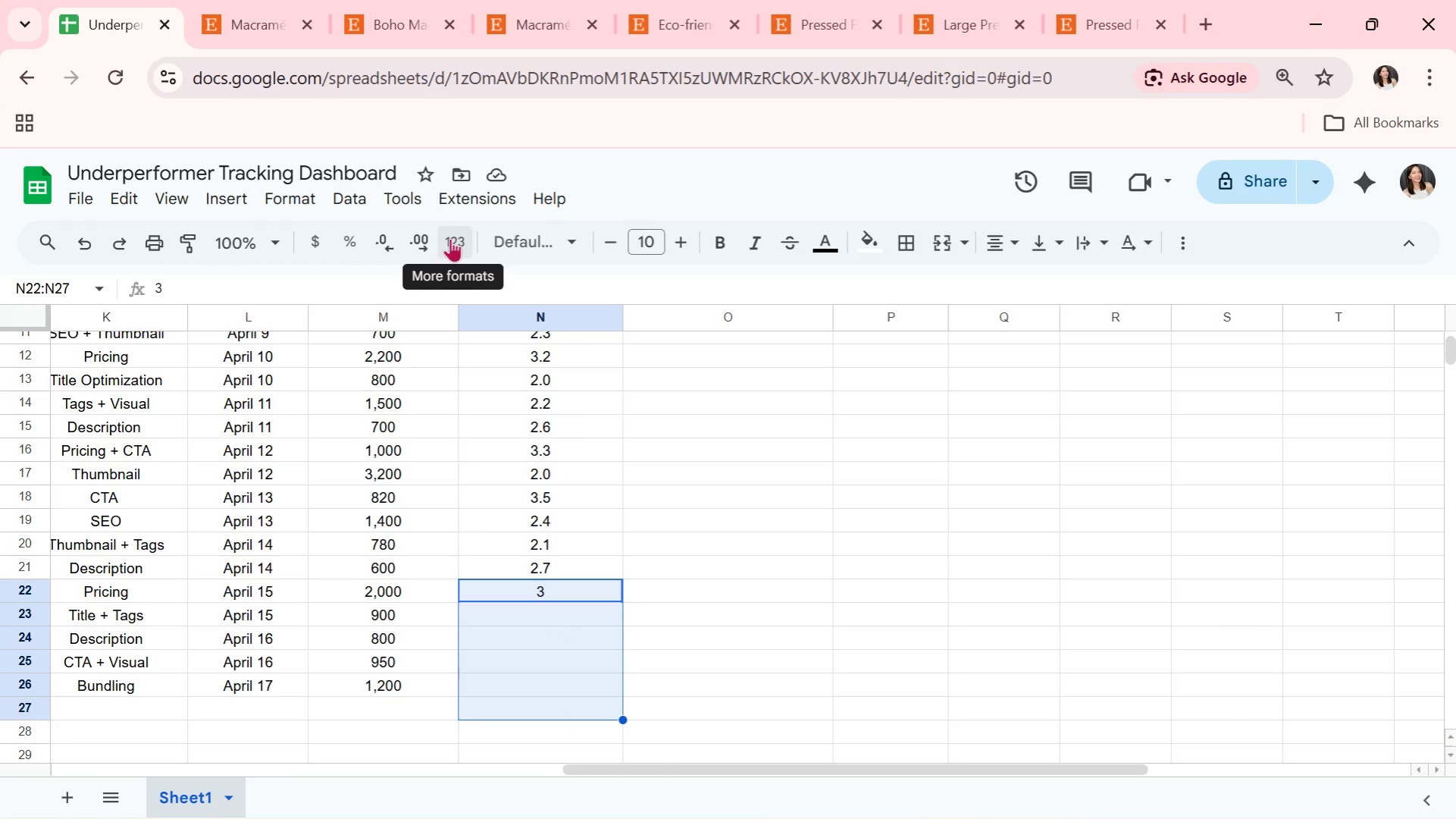 
left_click([450, 237])
 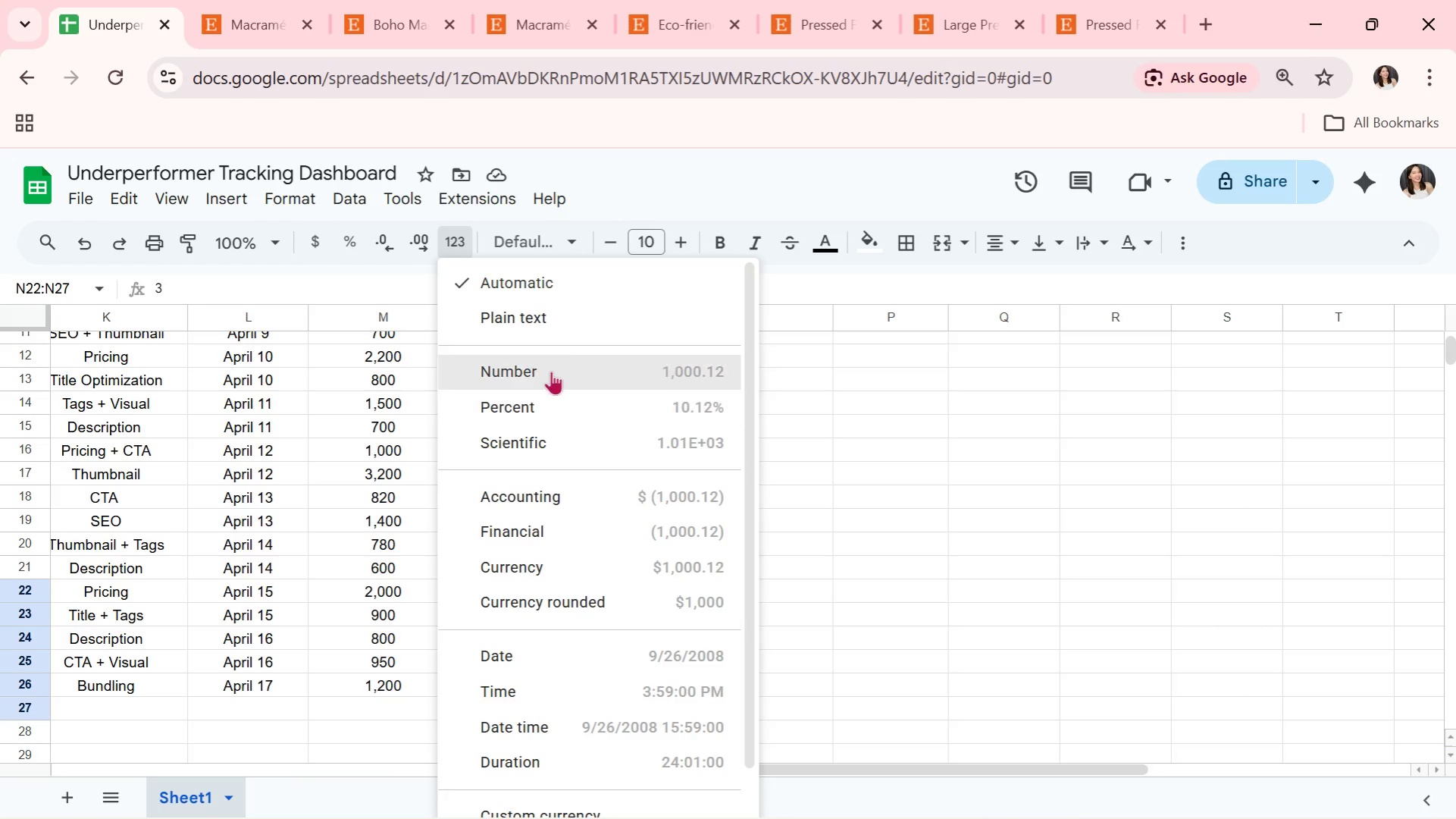 
left_click([554, 328])
 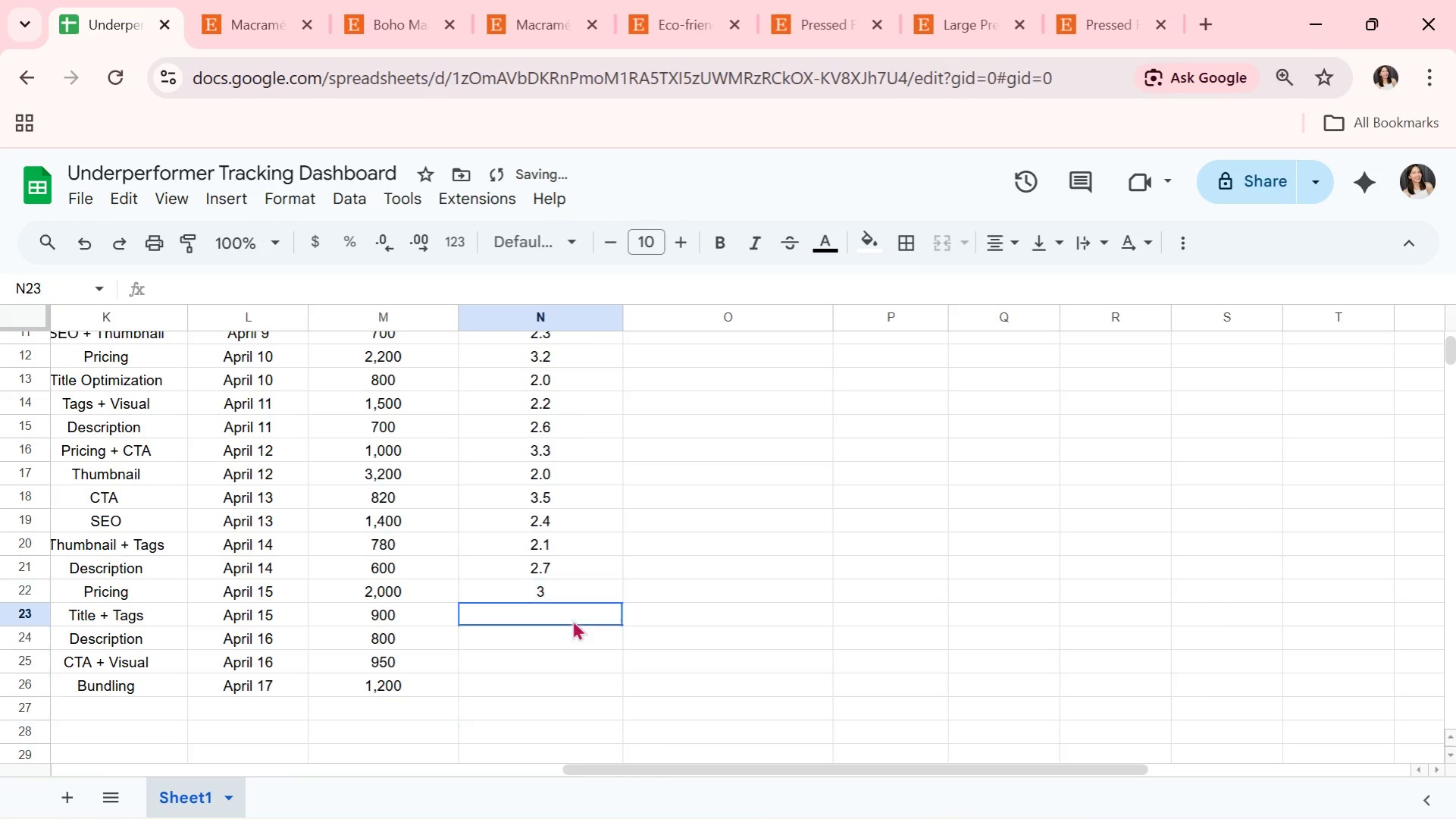 
double_click([576, 592])
 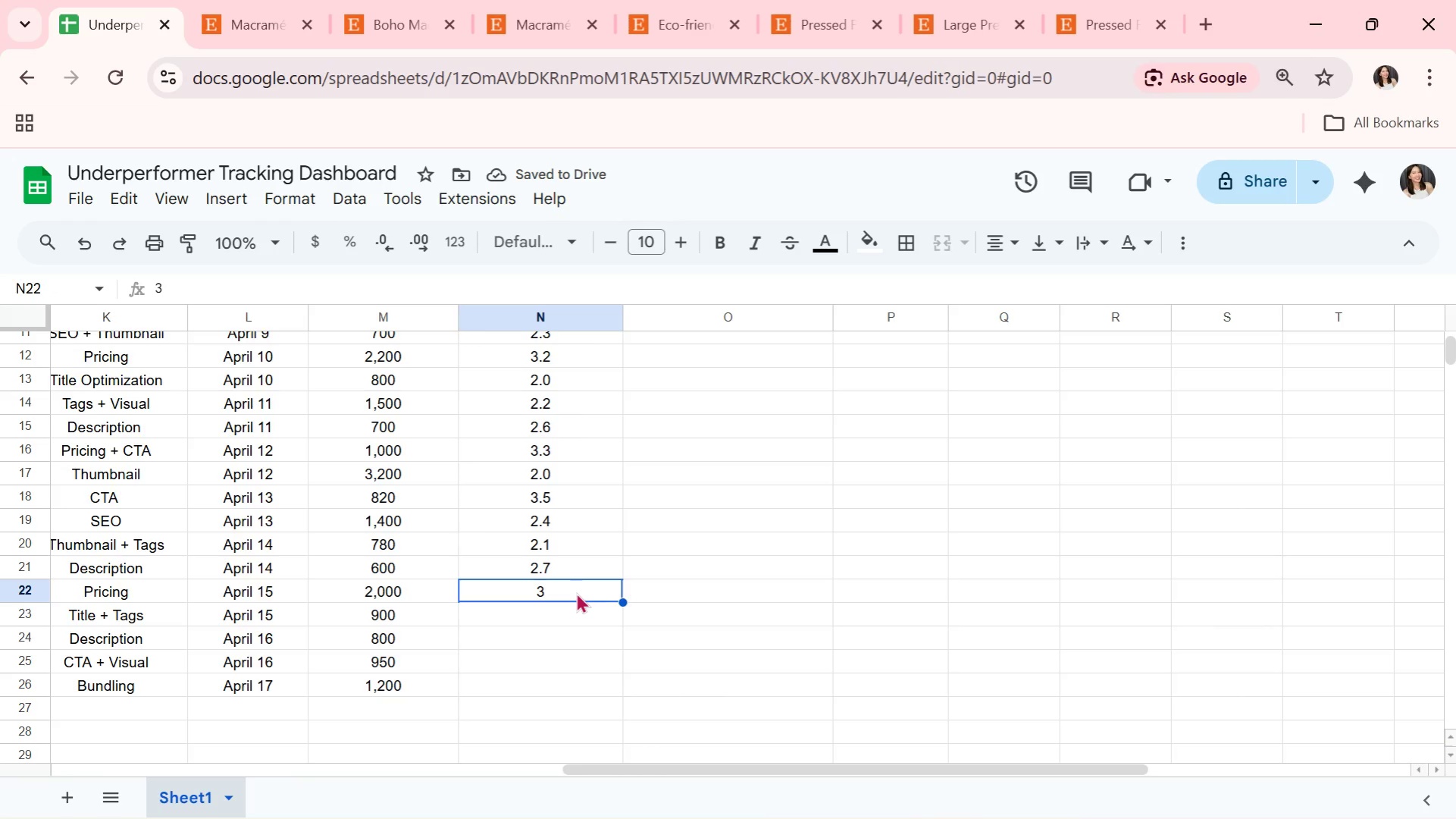 
key(3)
 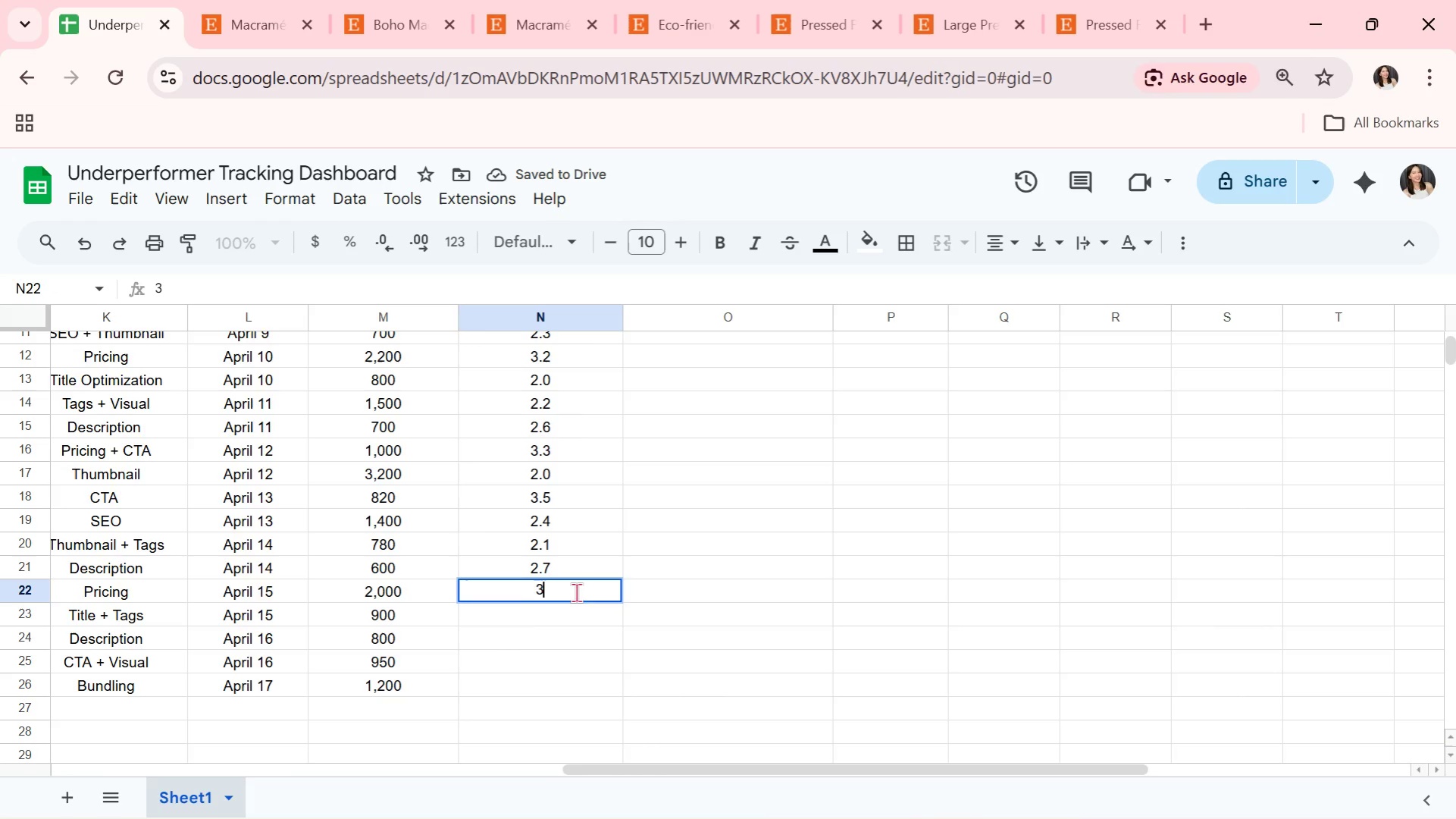 
key(Period)
 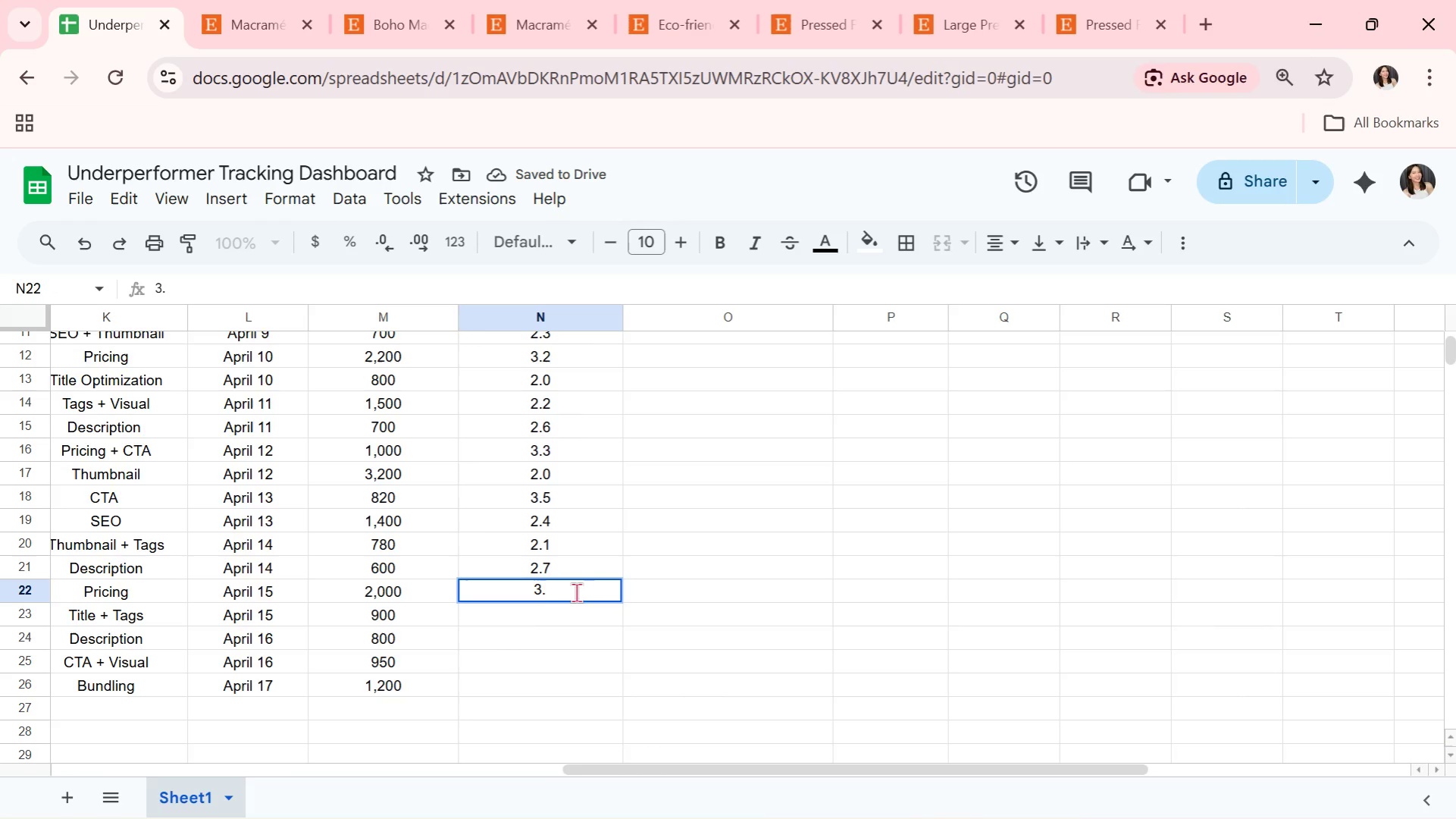 
key(0)
 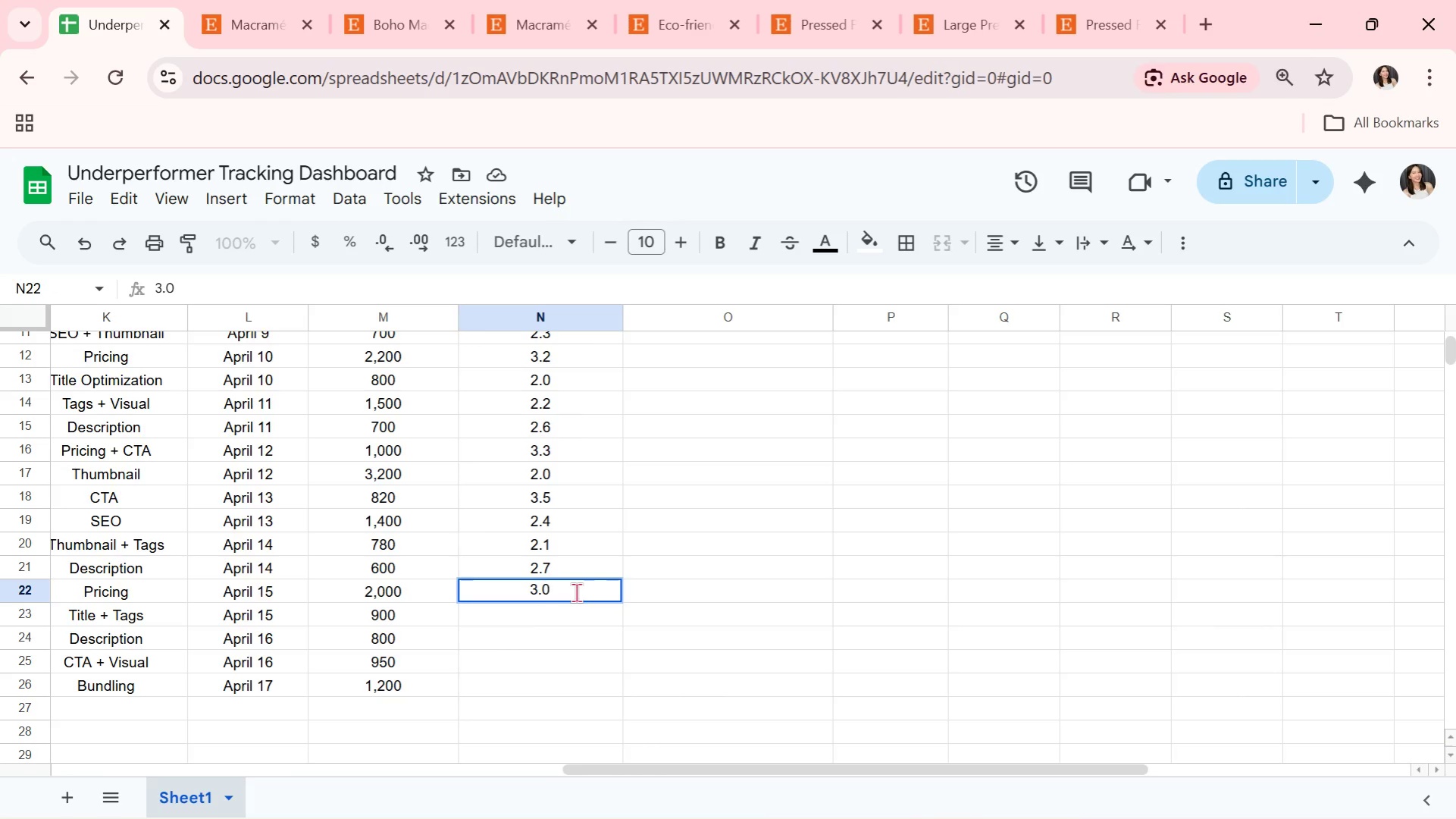 
key(Enter)
 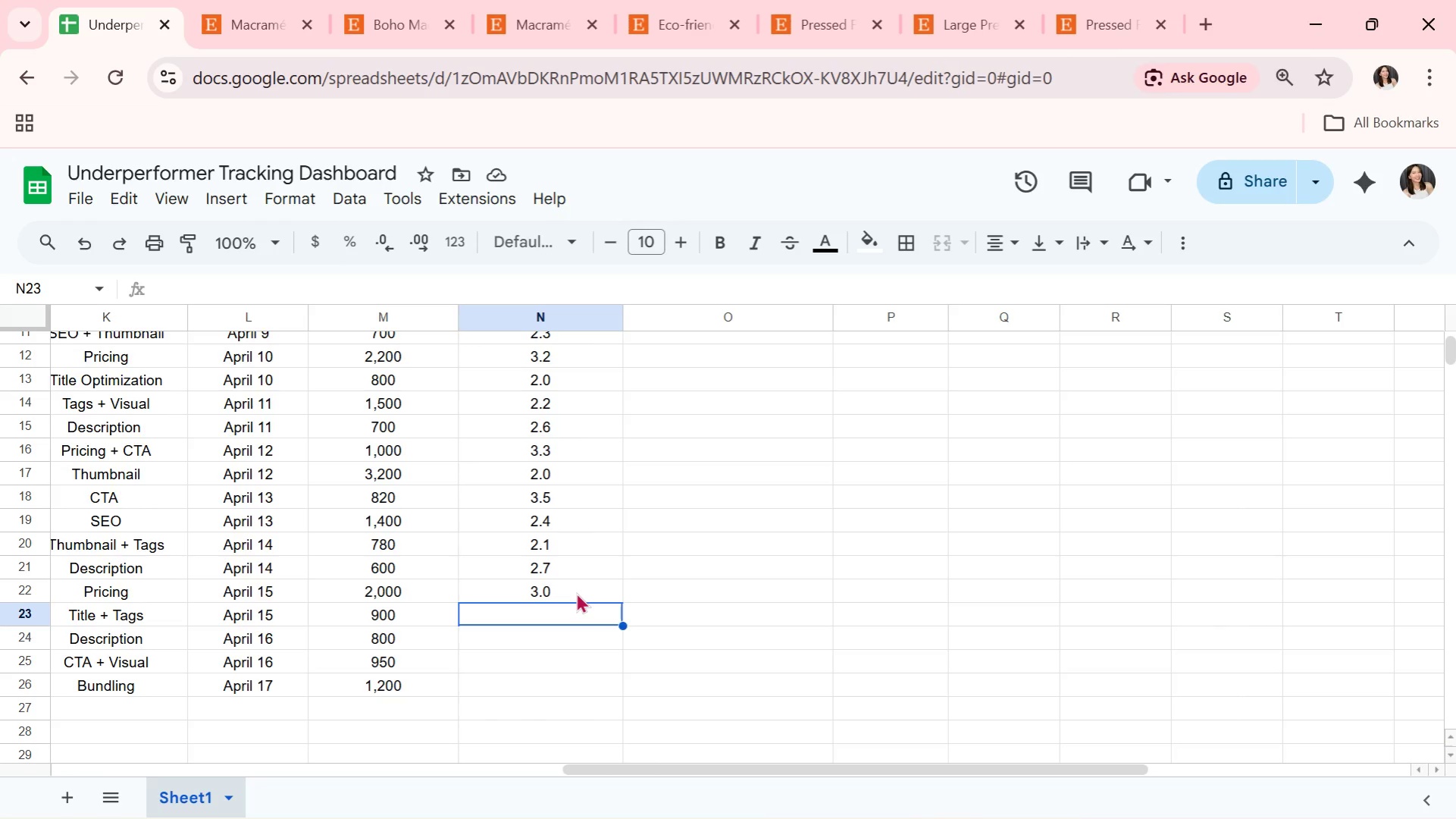 
wait(7.89)
 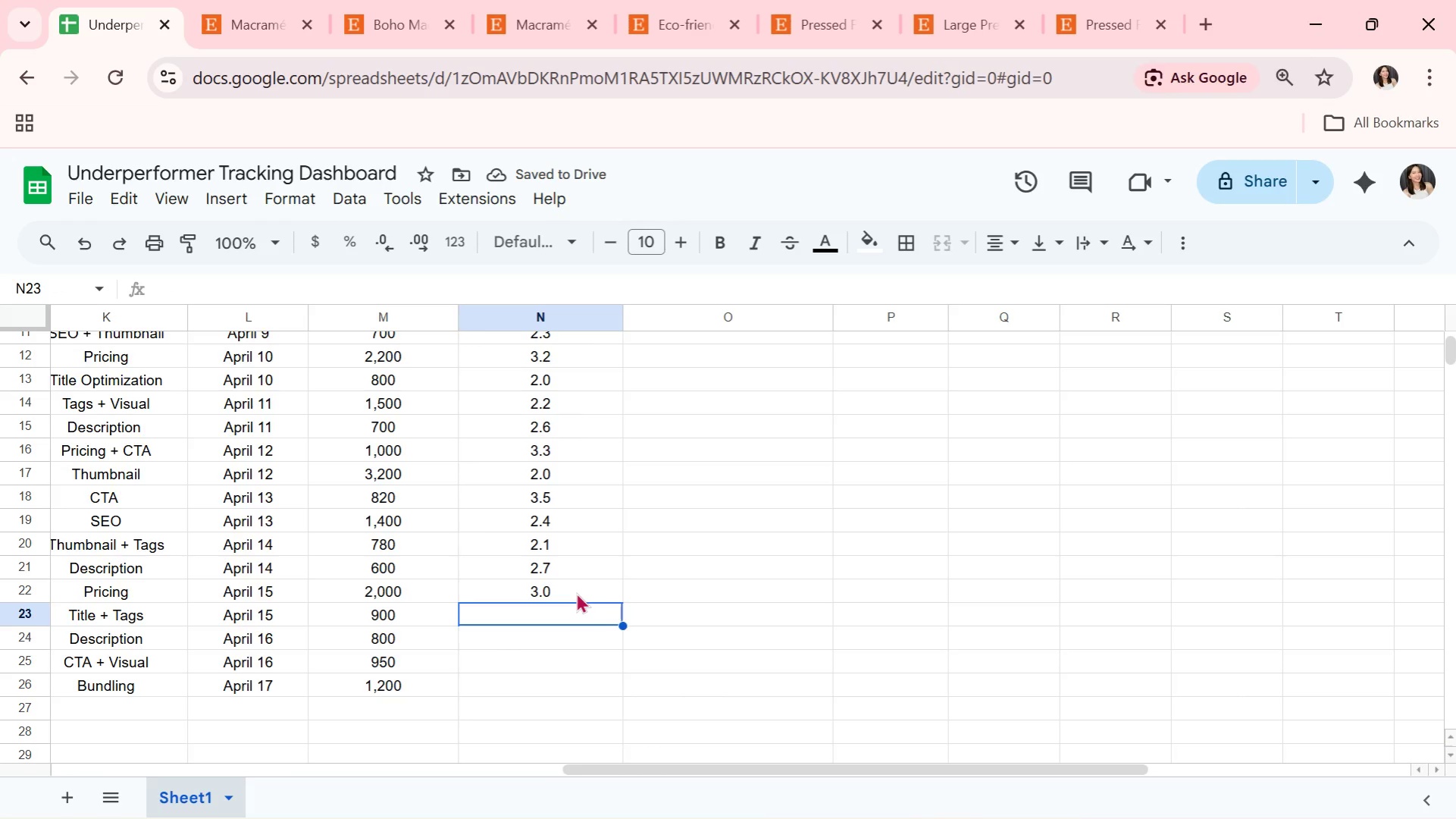 
key(Alt+AltLeft)
 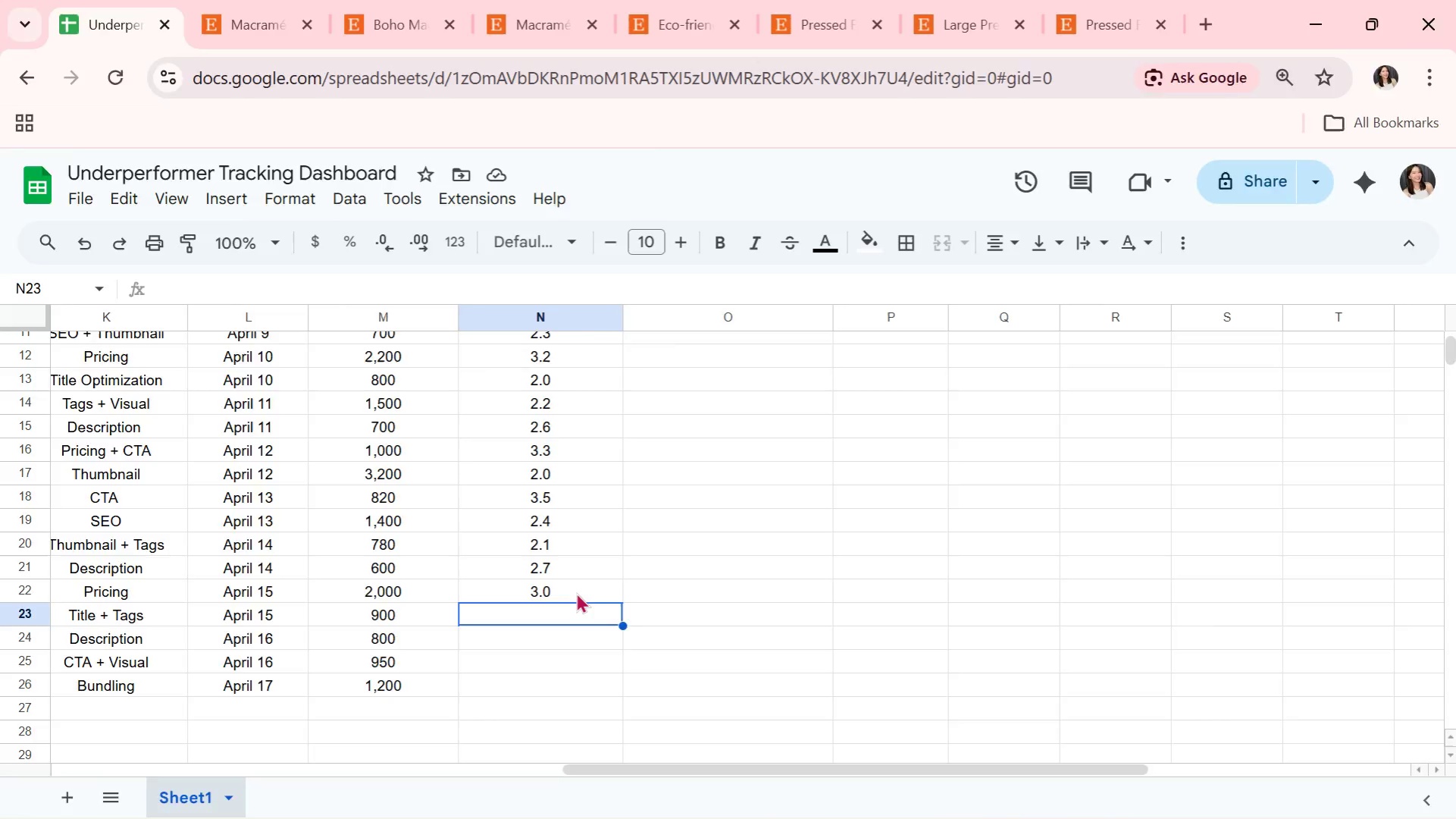 
key(Alt+Tab)